 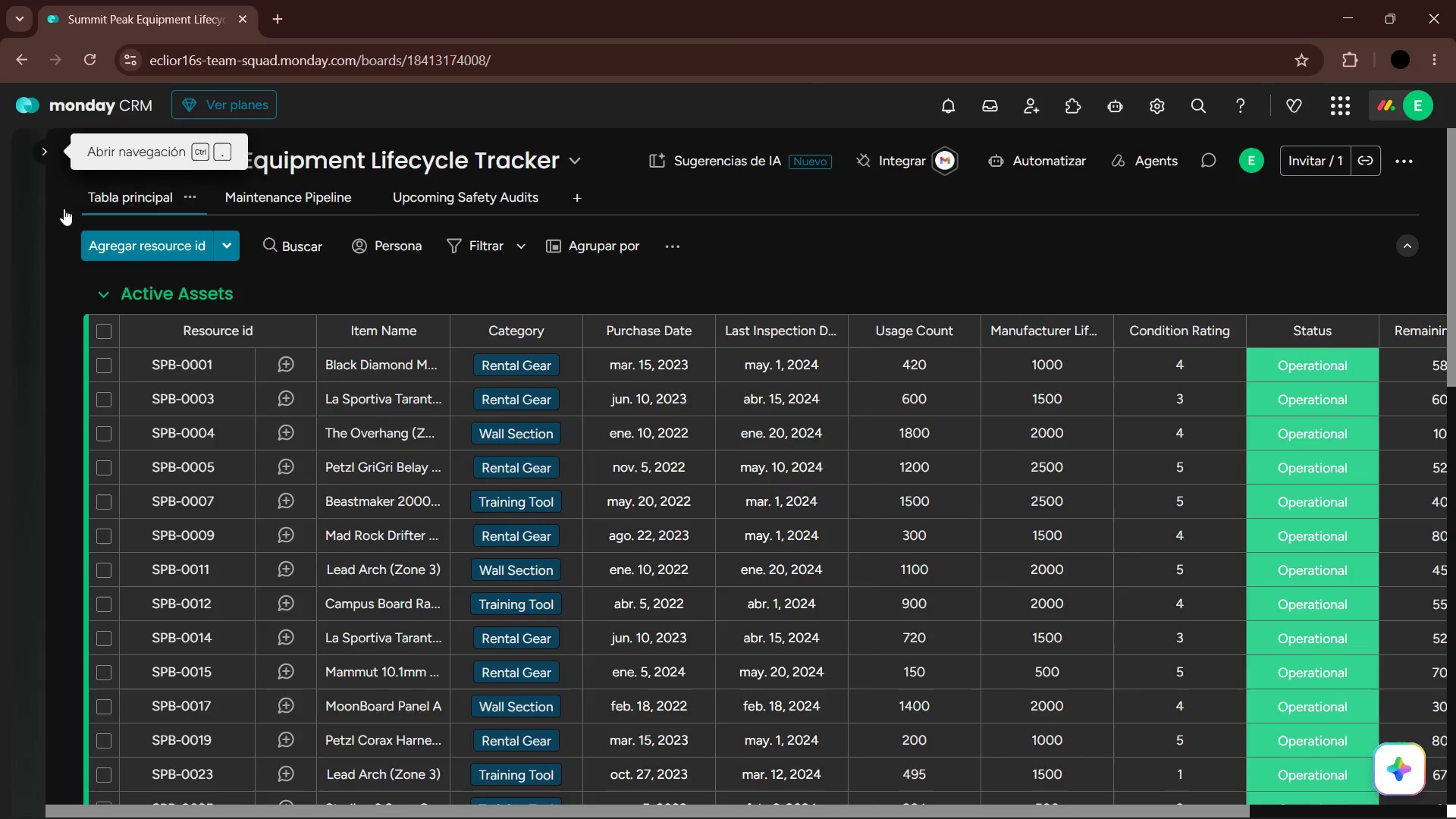 
left_click([213, 566])
 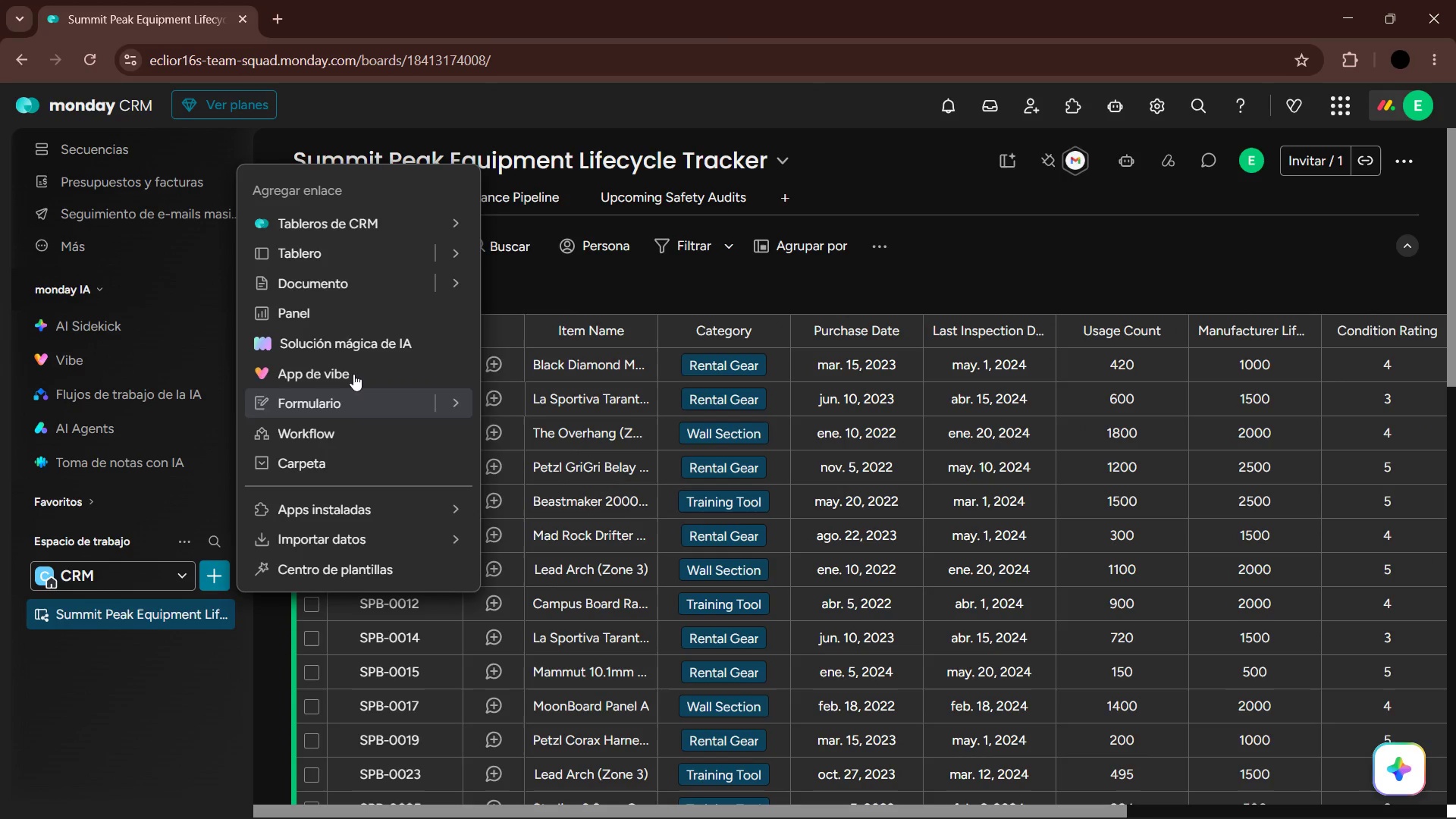 
left_click([357, 316])
 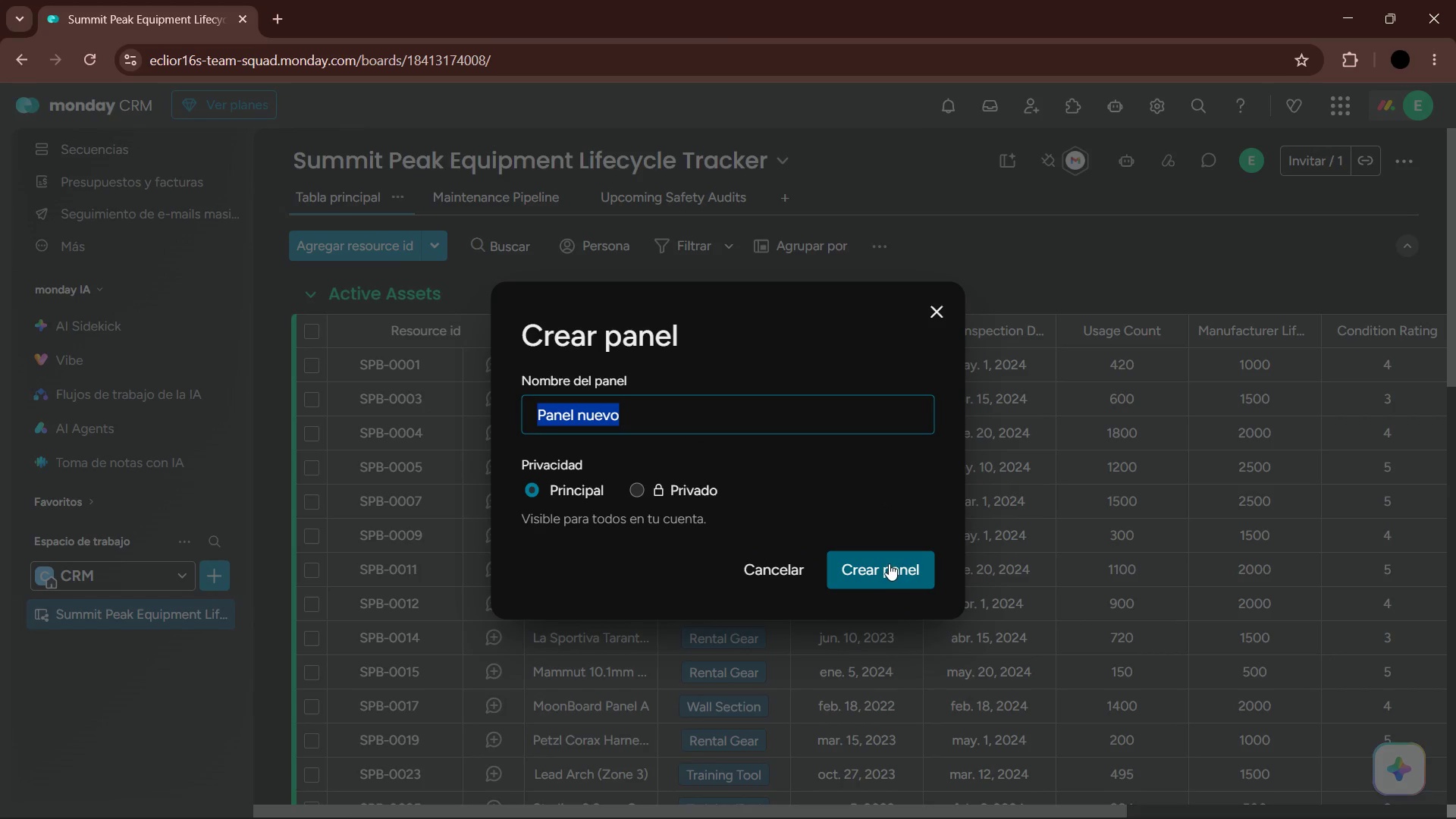 
wait(8.08)
 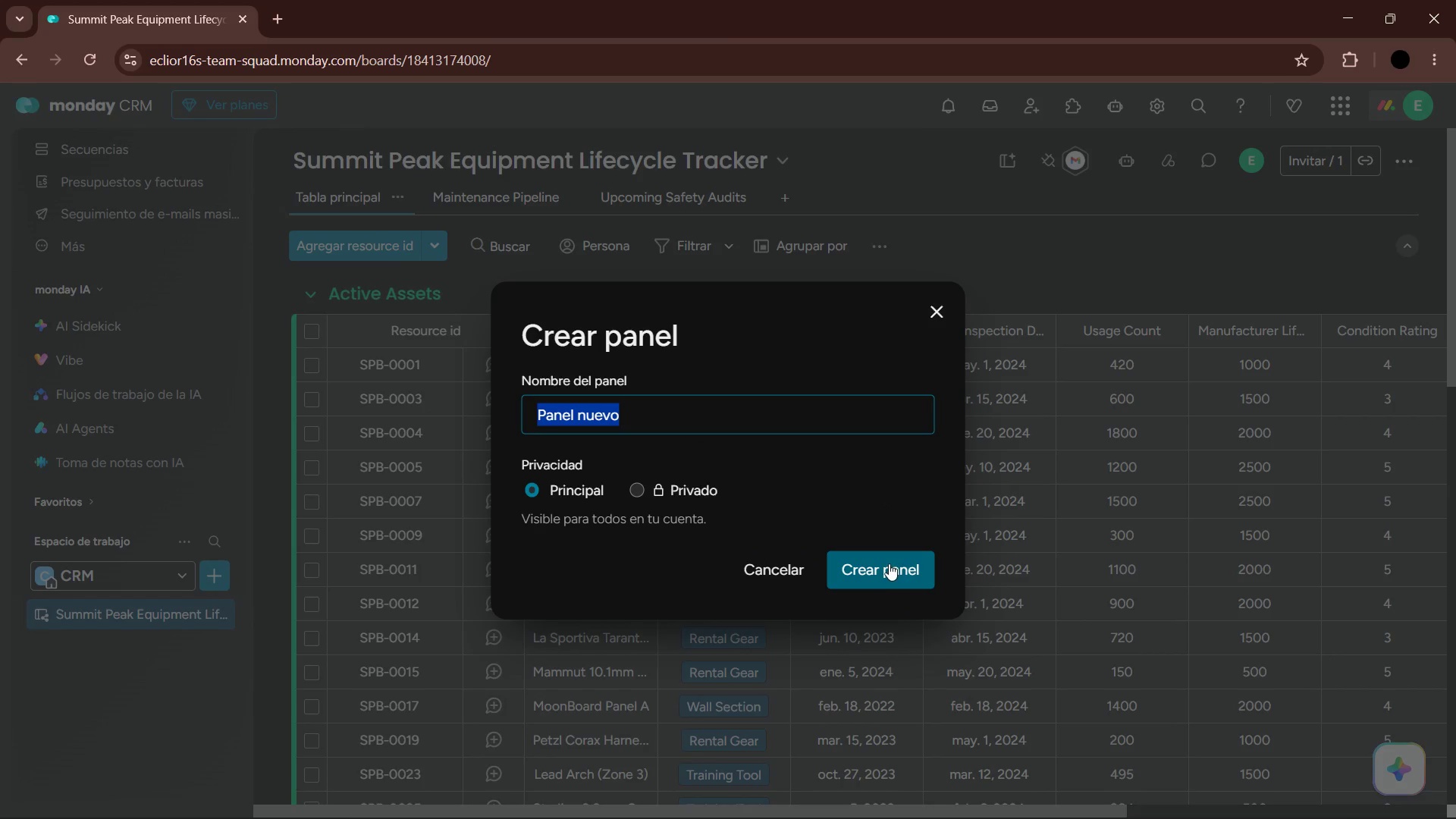 
left_click_drag(start_coordinate=[433, 158], to_coordinate=[245, 162])
 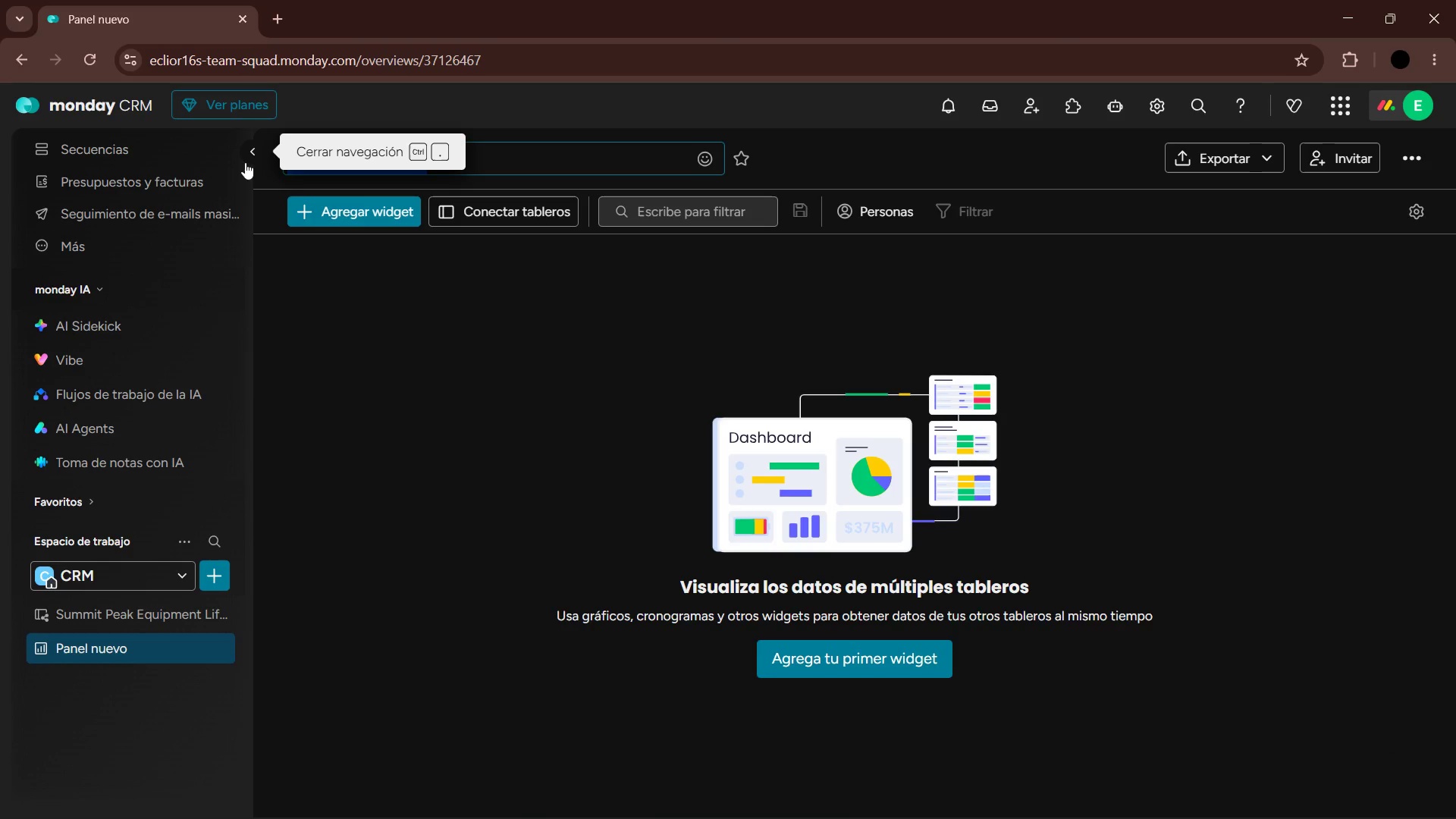 
type(High Level Health Reporting)
 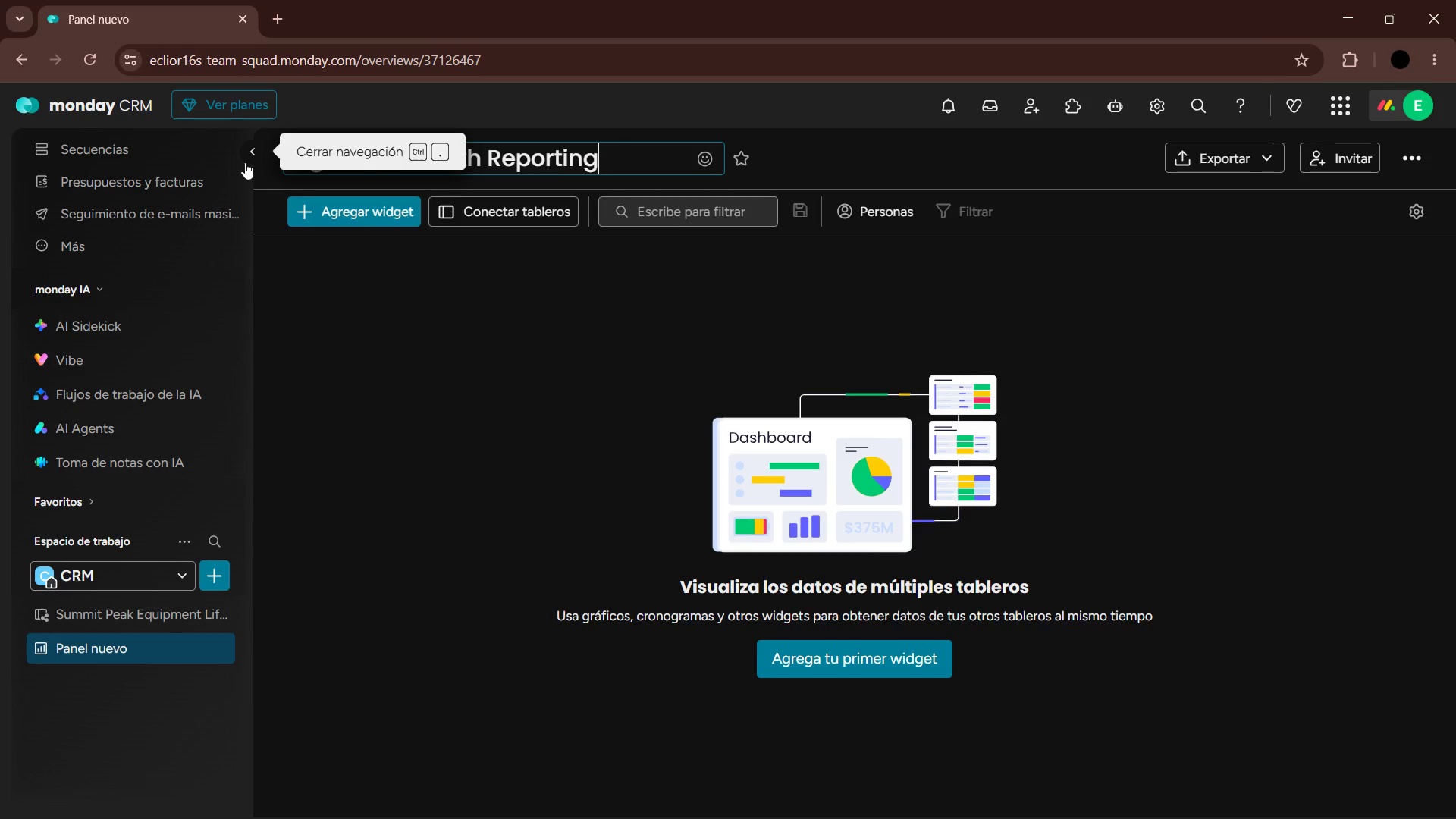 
key(Enter)
 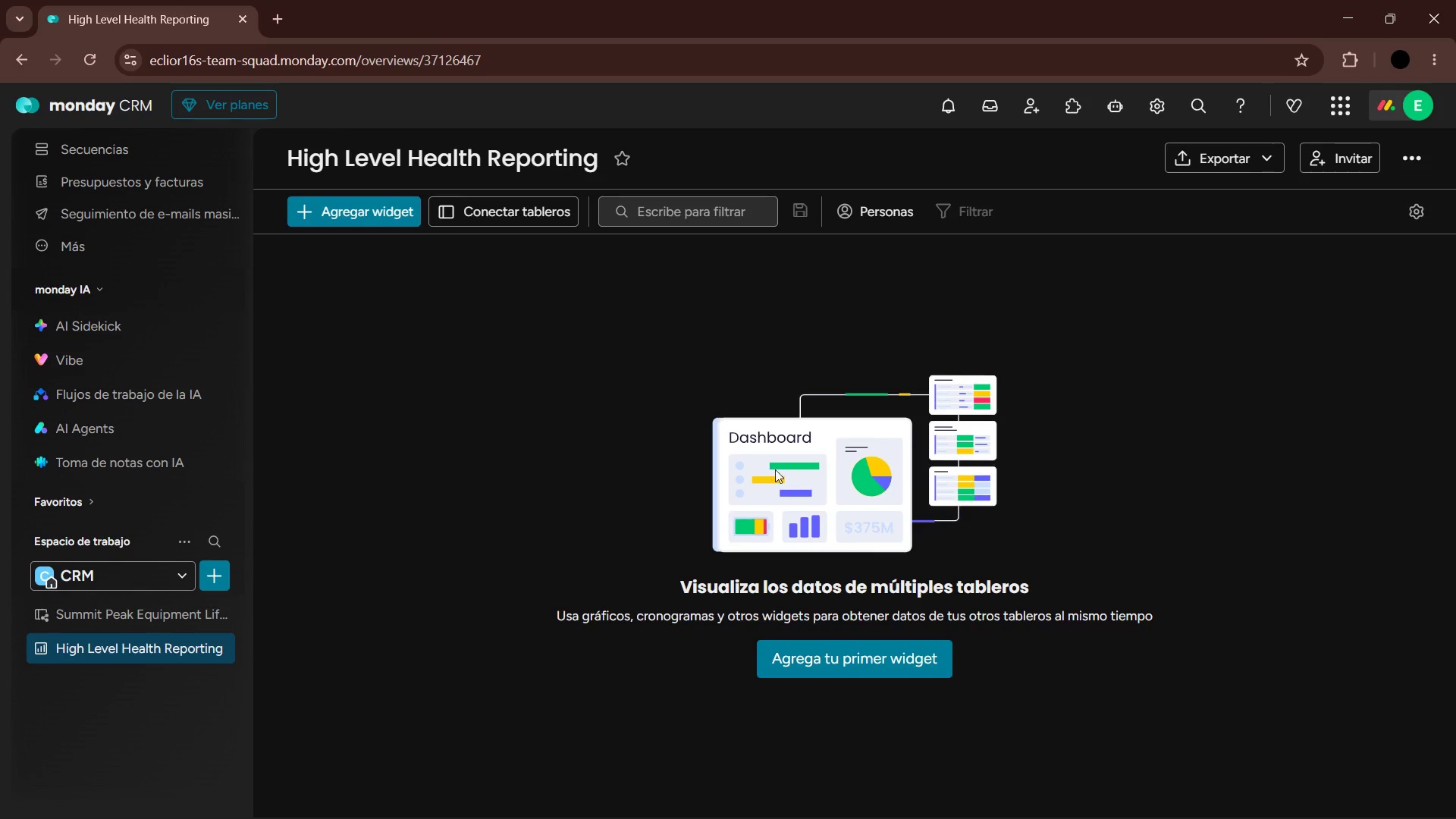 
left_click([520, 220])
 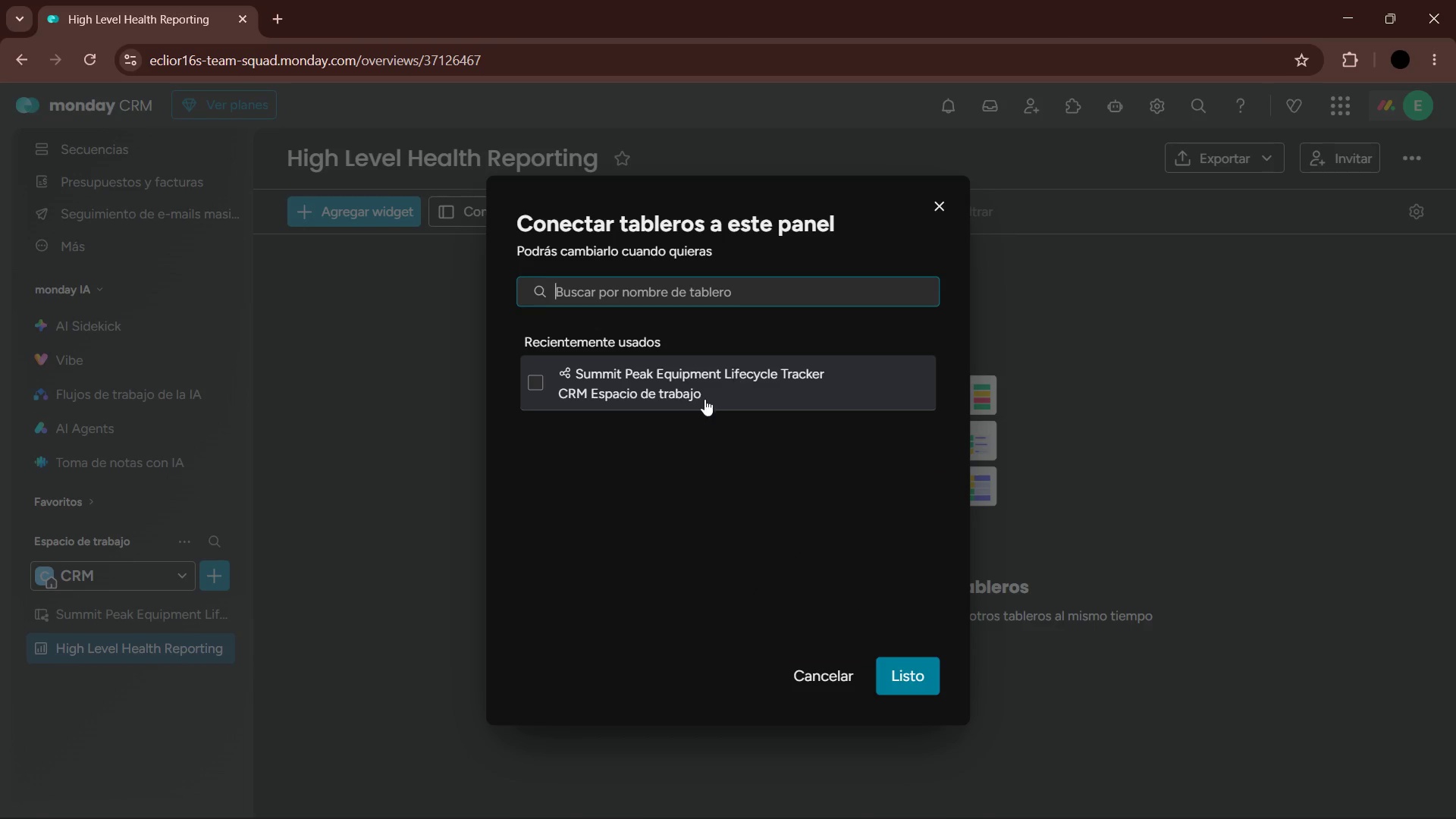 
left_click([666, 370])
 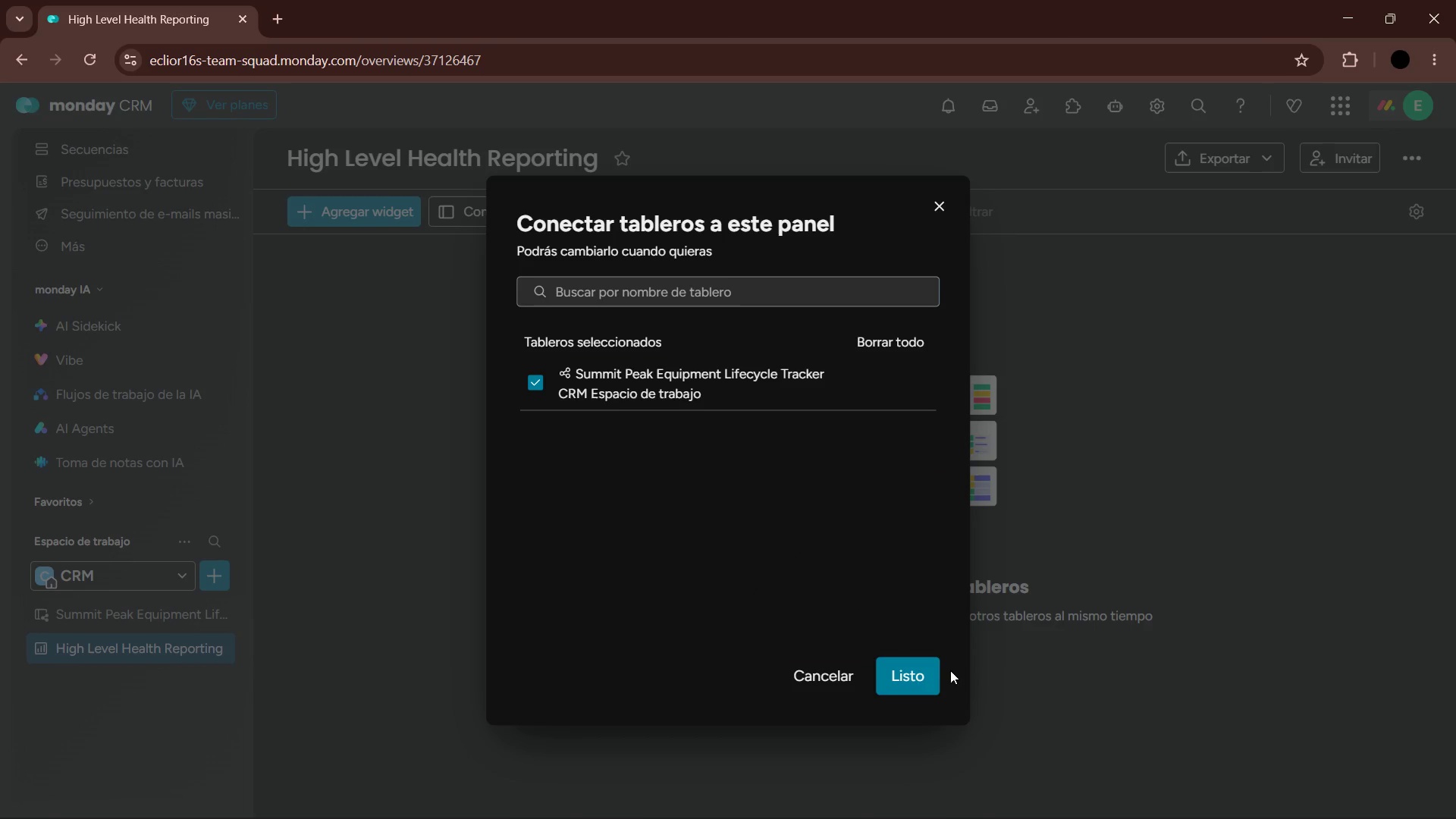 
left_click([917, 669])
 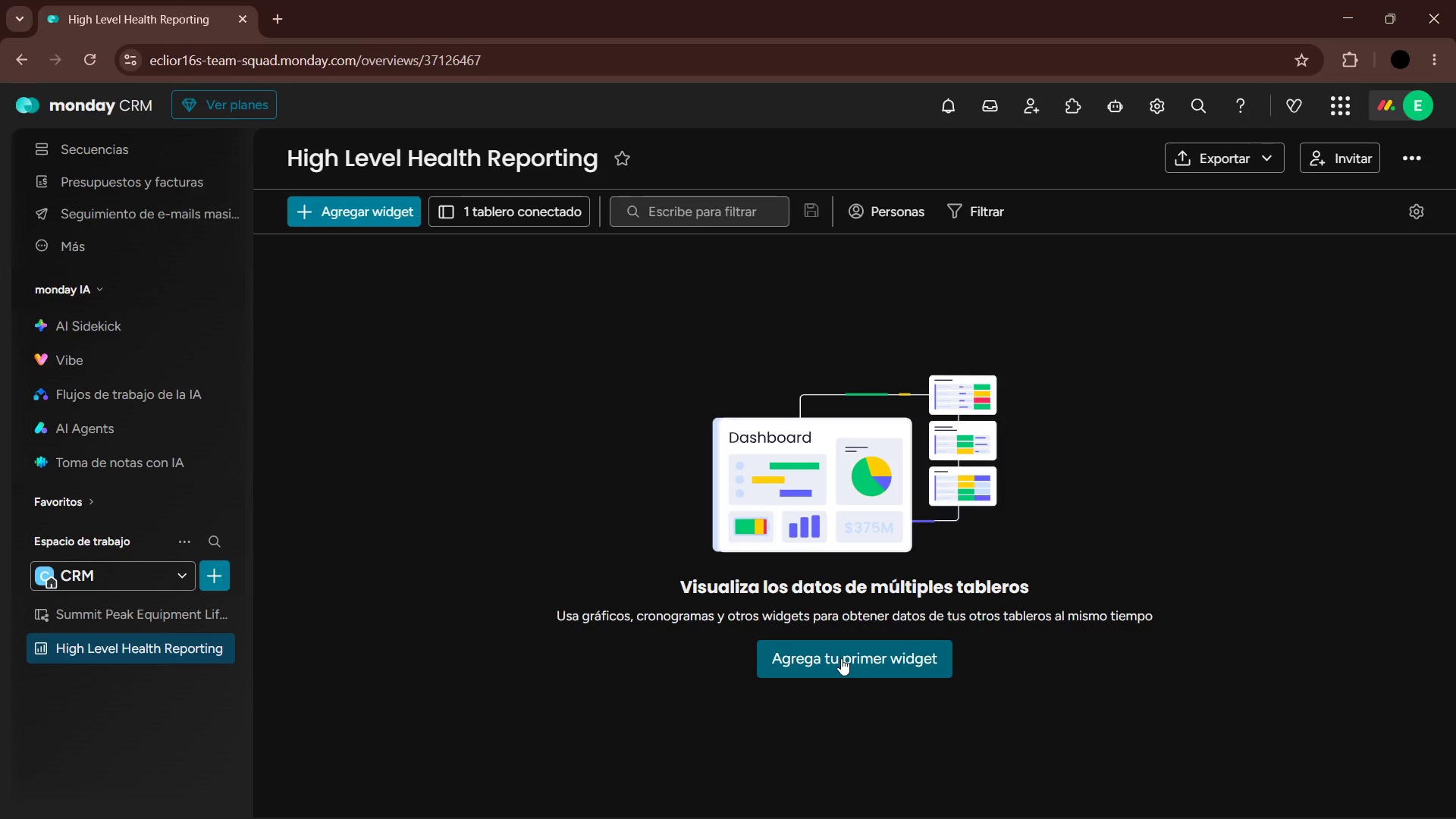 
wait(7.55)
 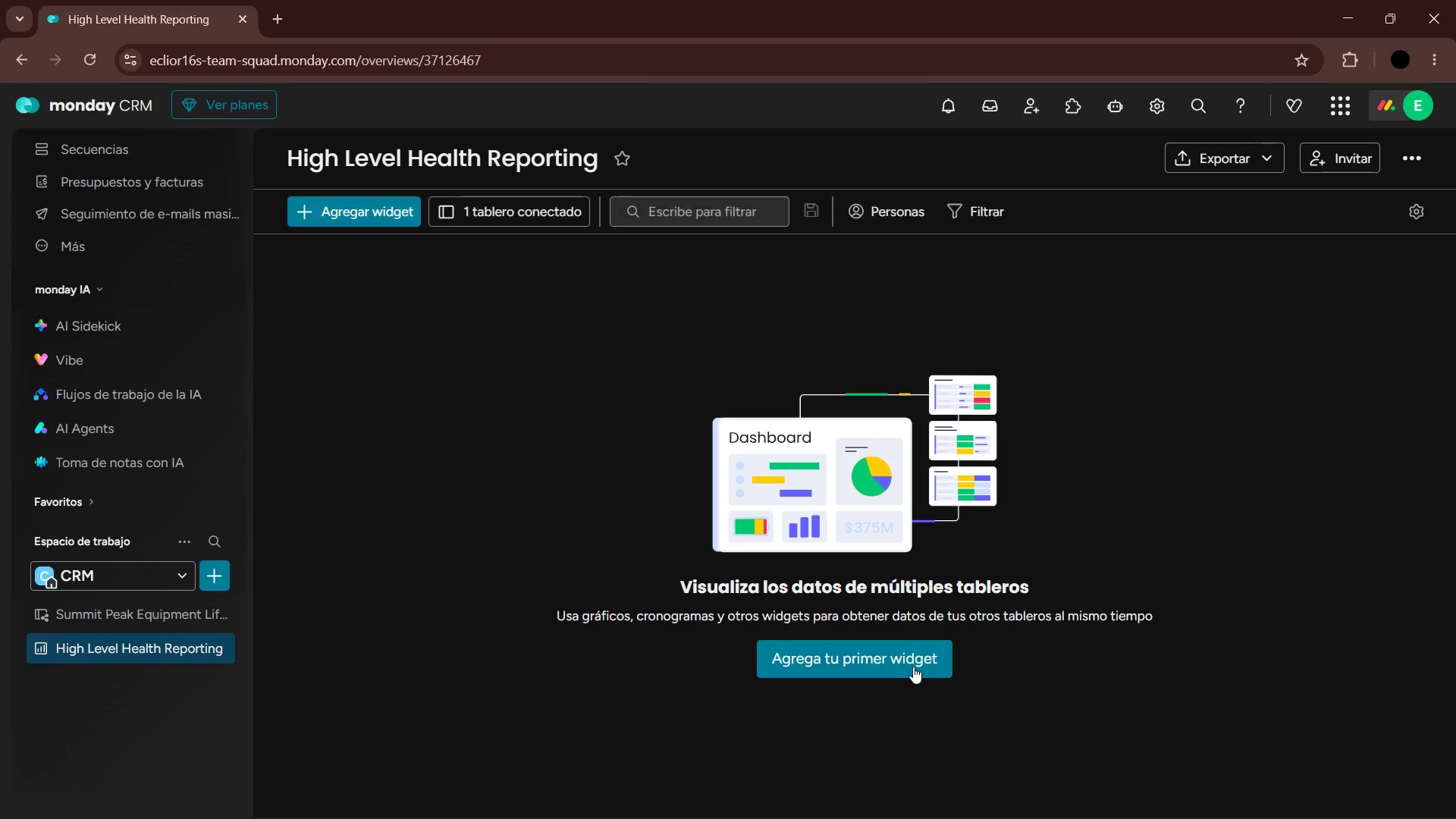 
left_click([841, 658])
 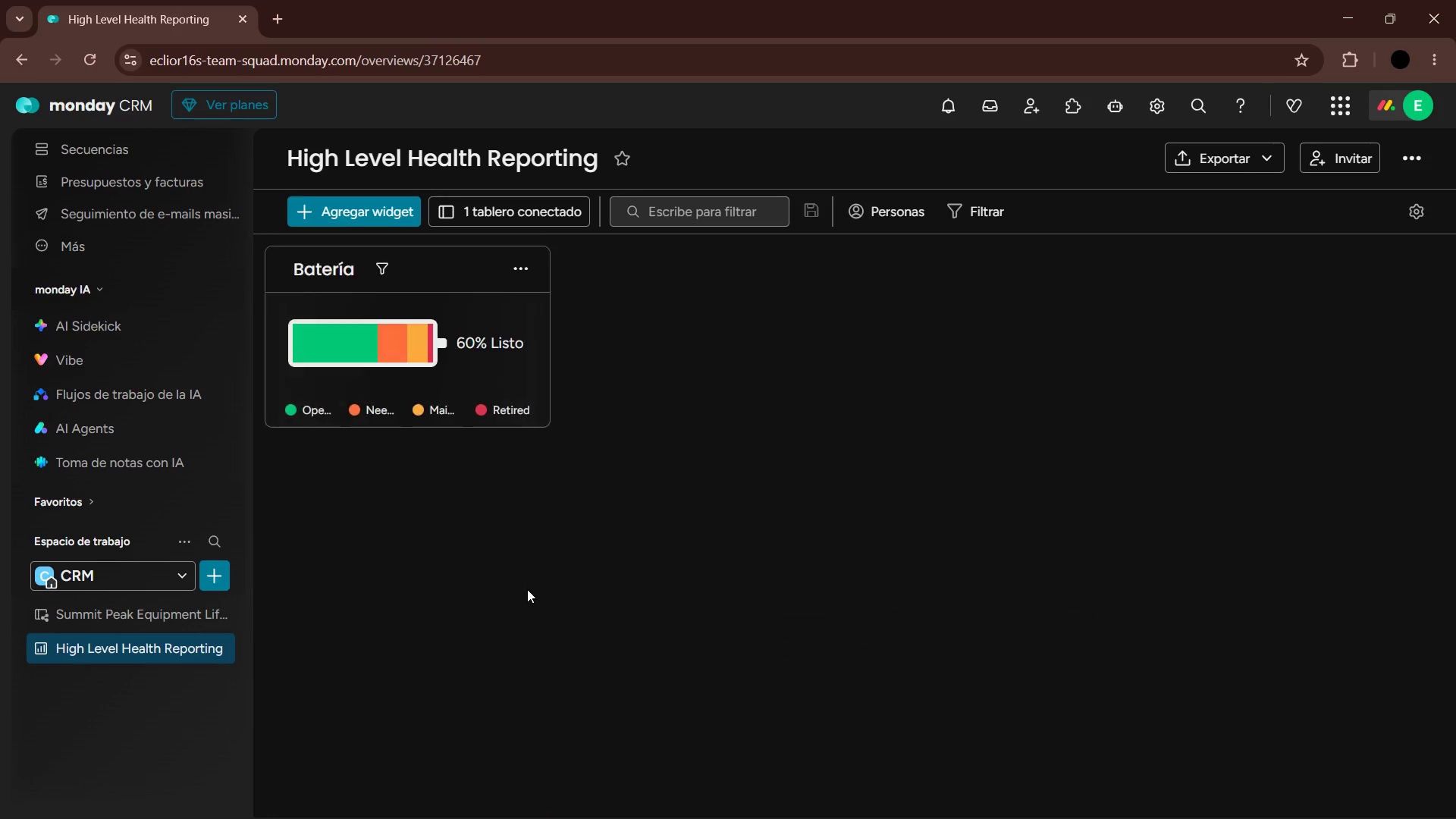 
left_click_drag(start_coordinate=[553, 425], to_coordinate=[930, 422])
 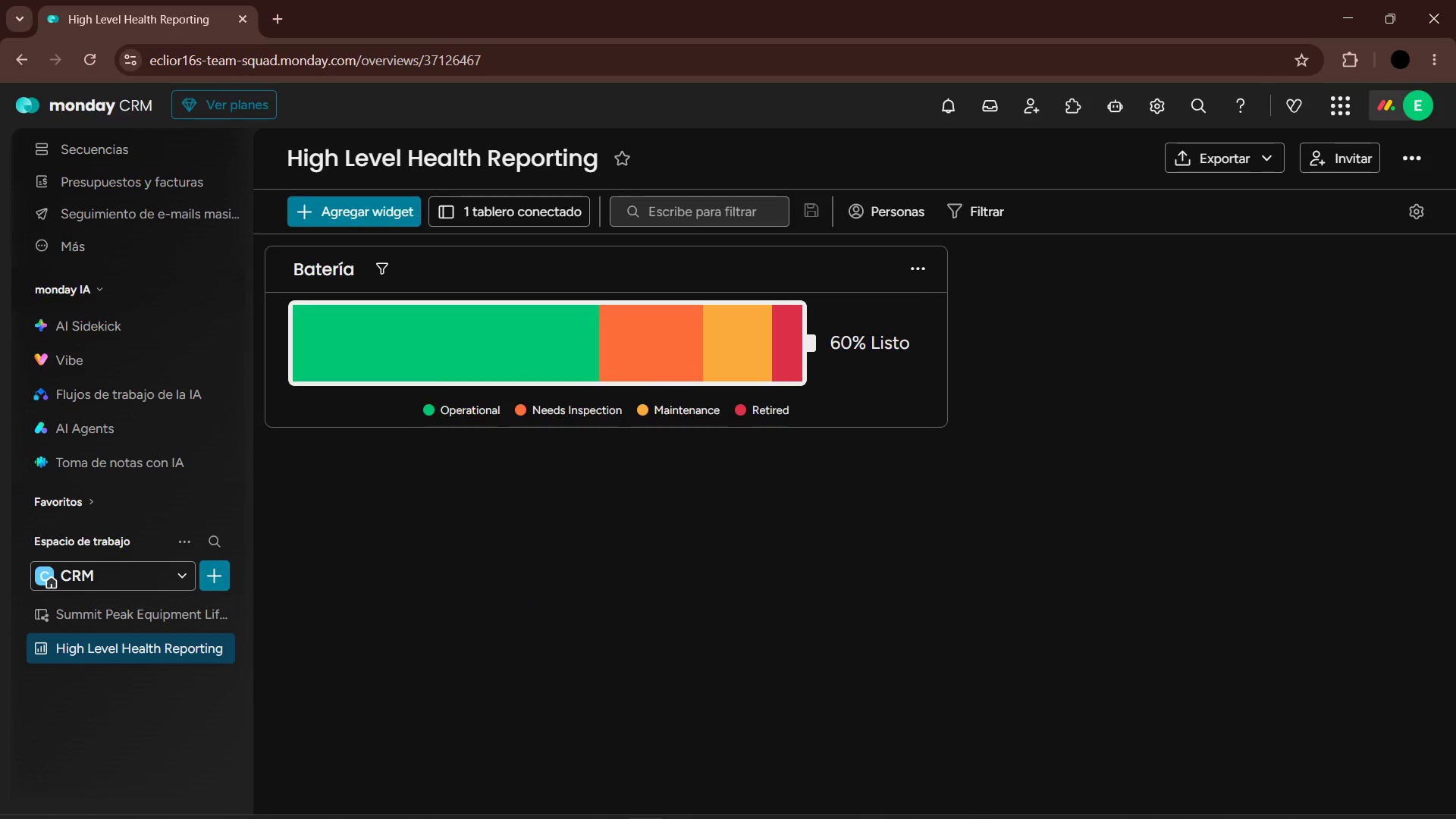 
left_click([905, 792])